 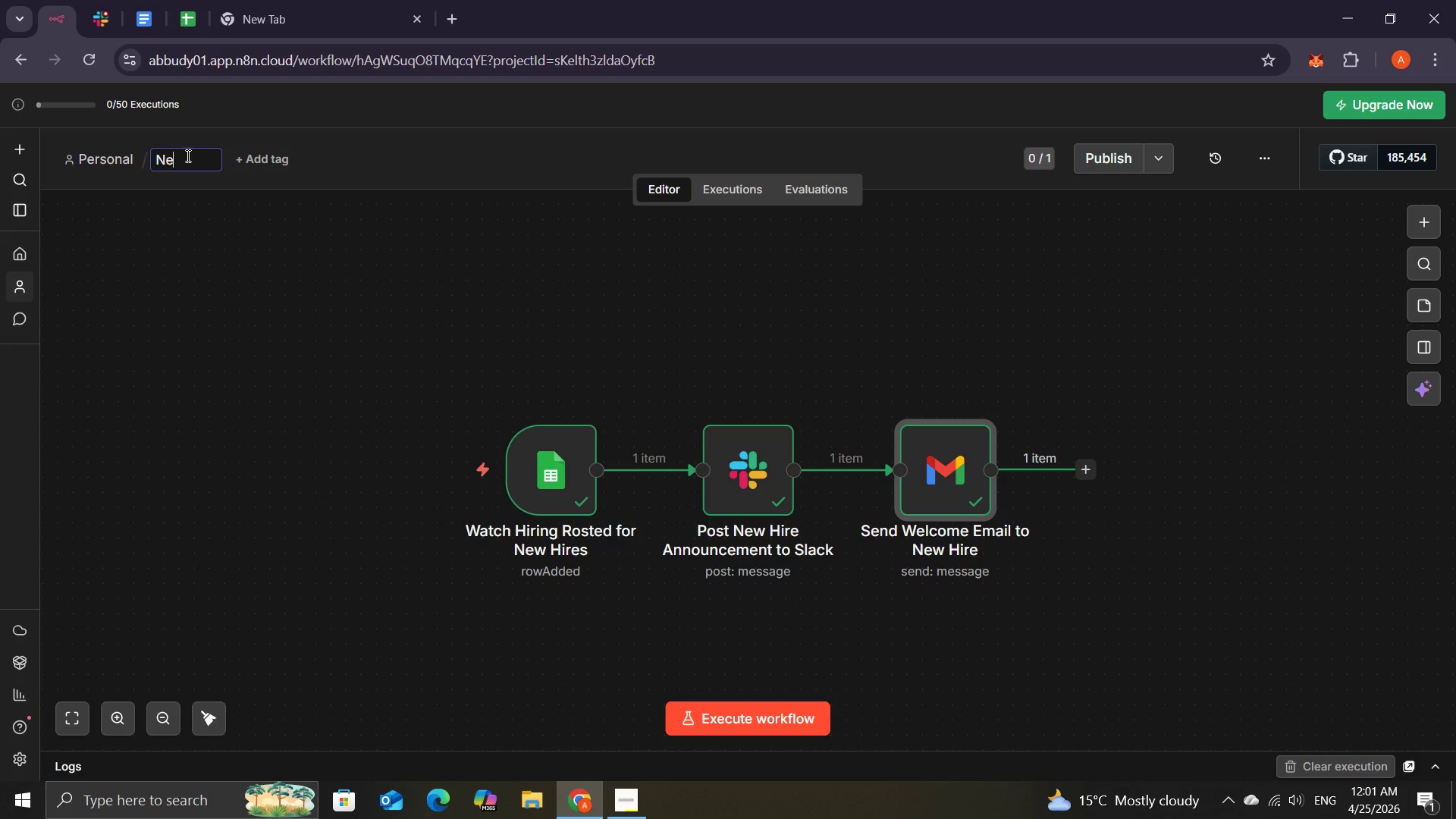 
hold_key(key=ShiftLeft, duration=0.47)
 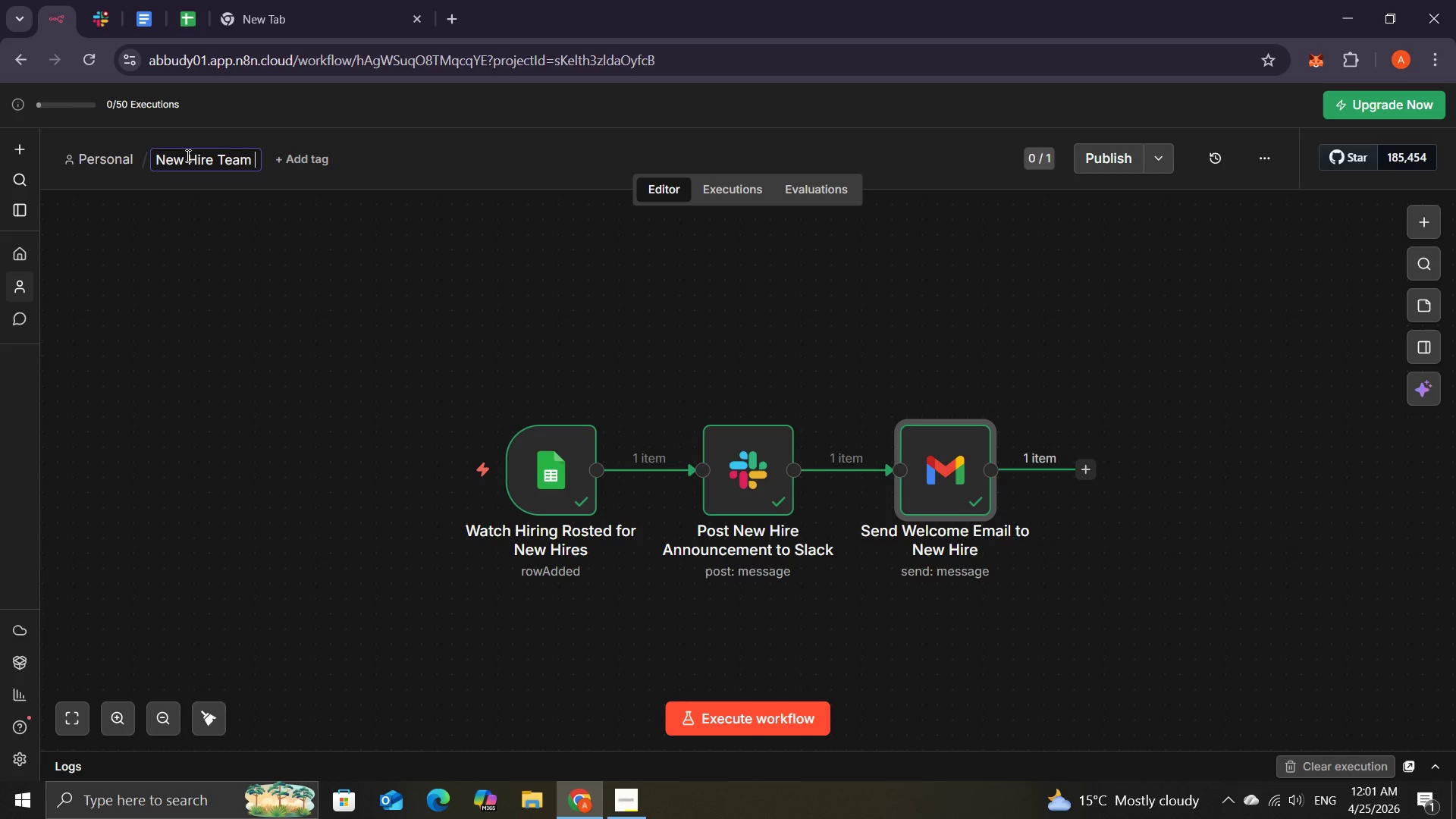 
wait(10.62)
 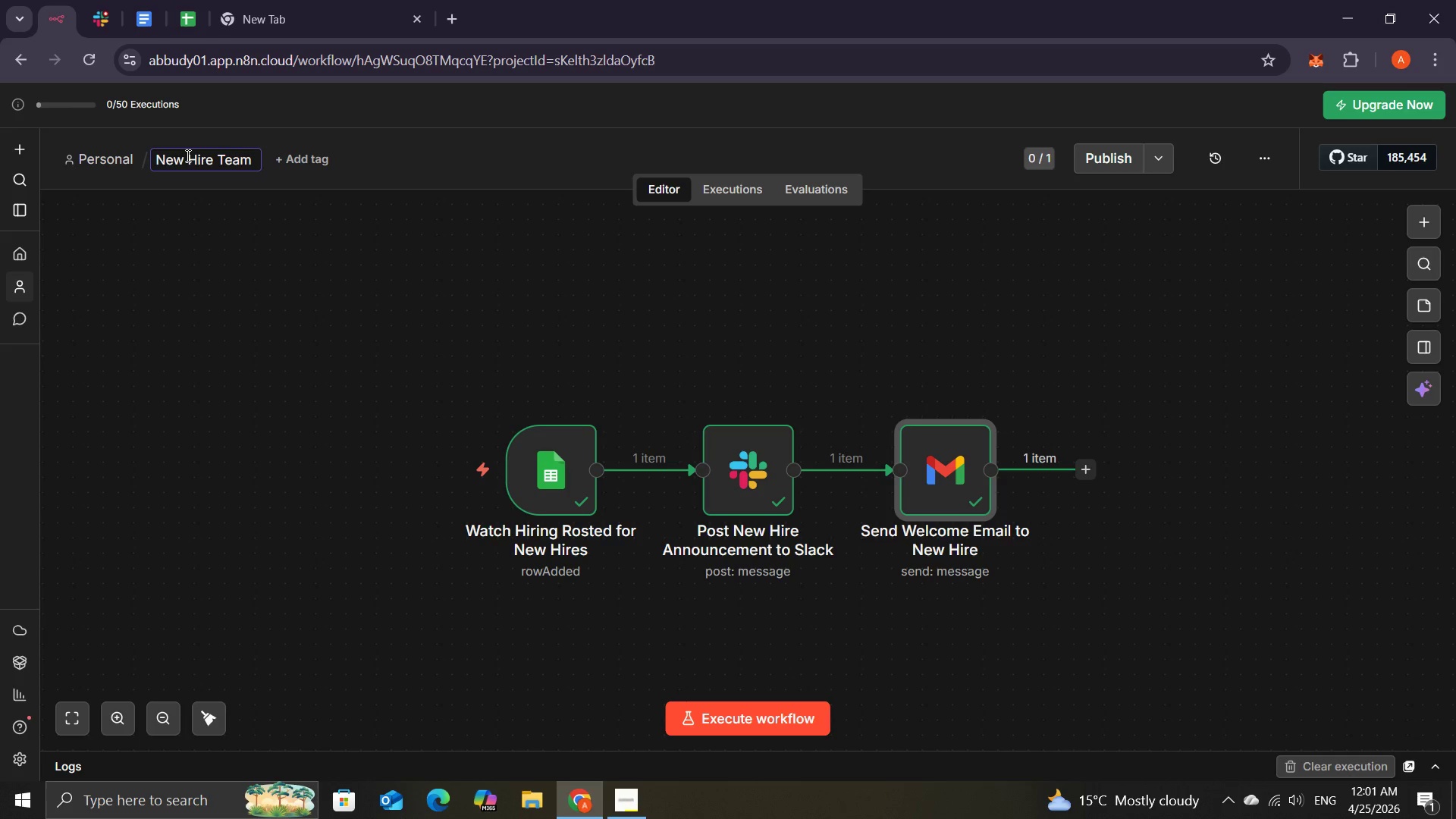 
type(Sync )
 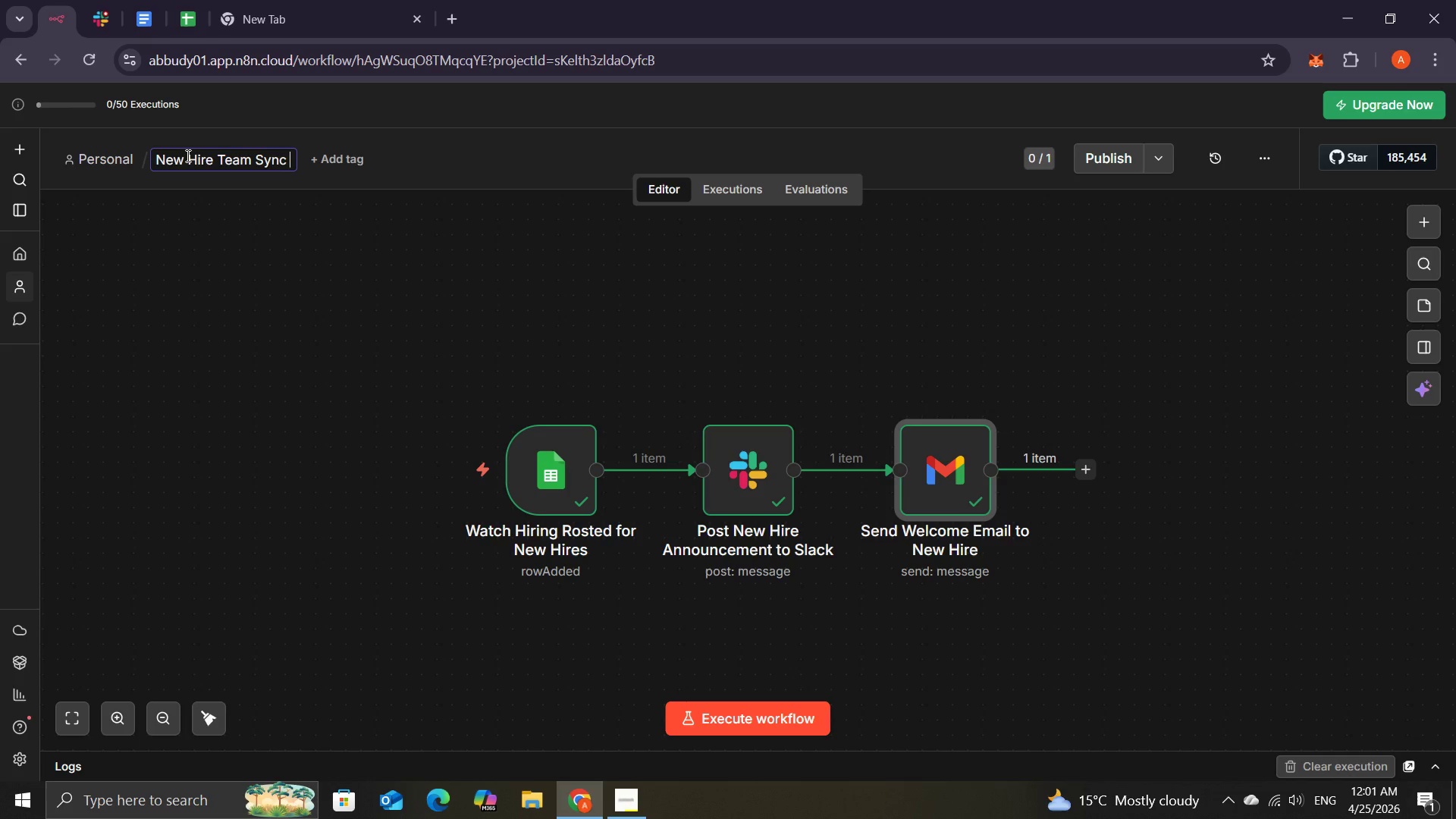 
wait(9.45)
 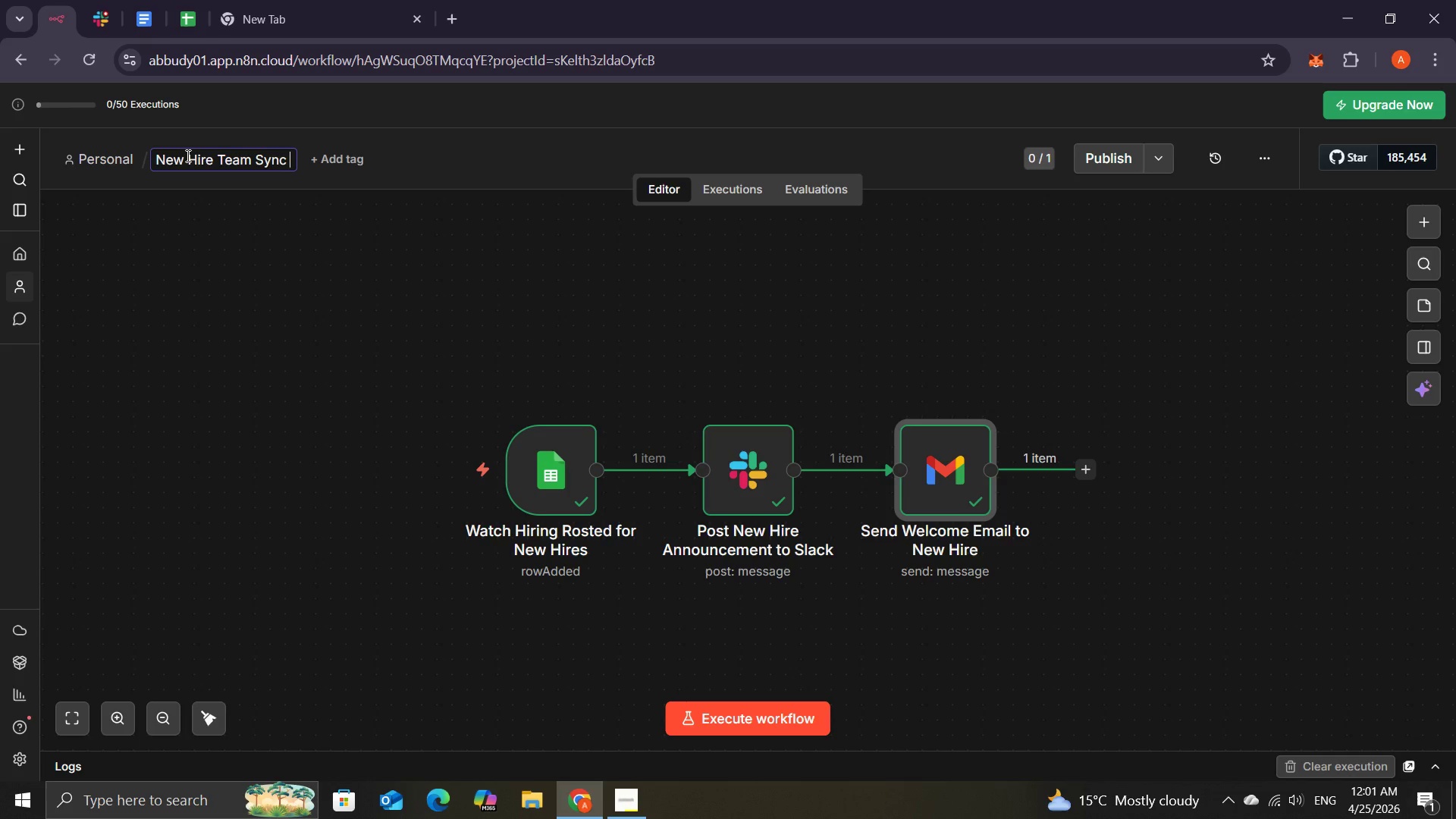 
type(- Polshed )
key(Backspace)
key(Backspace)
key(Backspace)
key(Backspace)
key(Backspace)
type(ished Oak )
 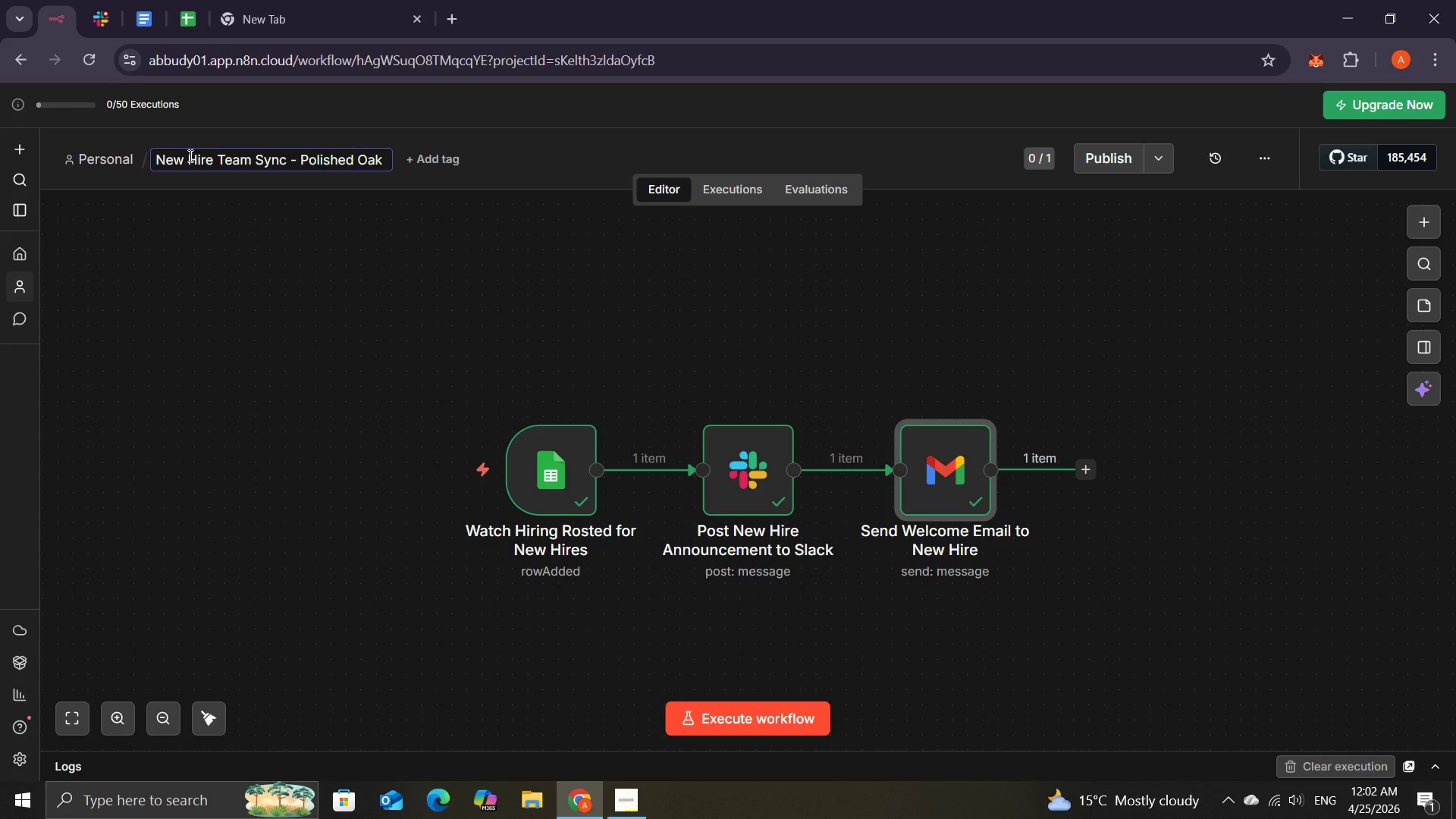 
wait(9.53)
 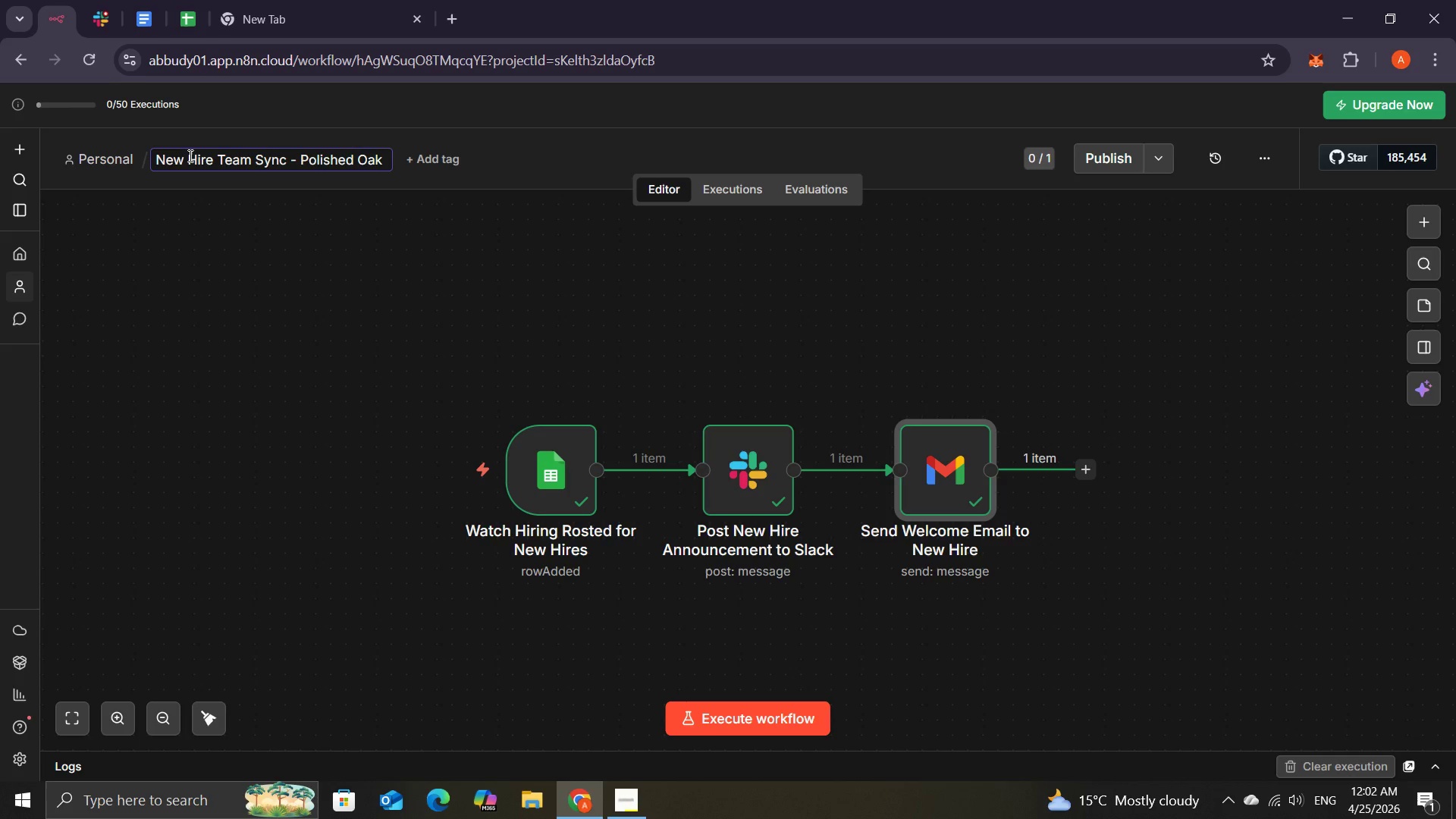 
type(Interiors)
 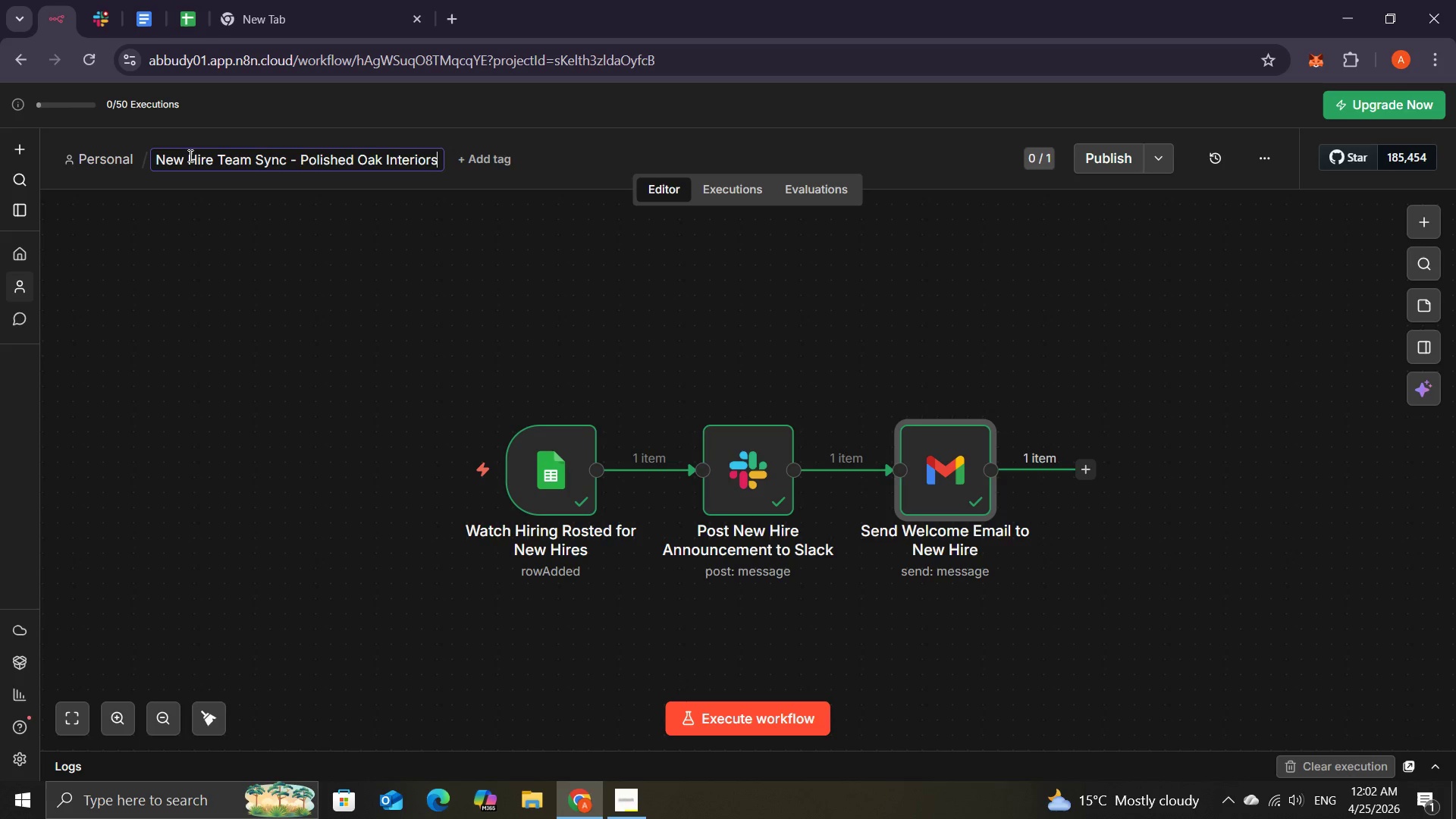 
wait(5.73)
 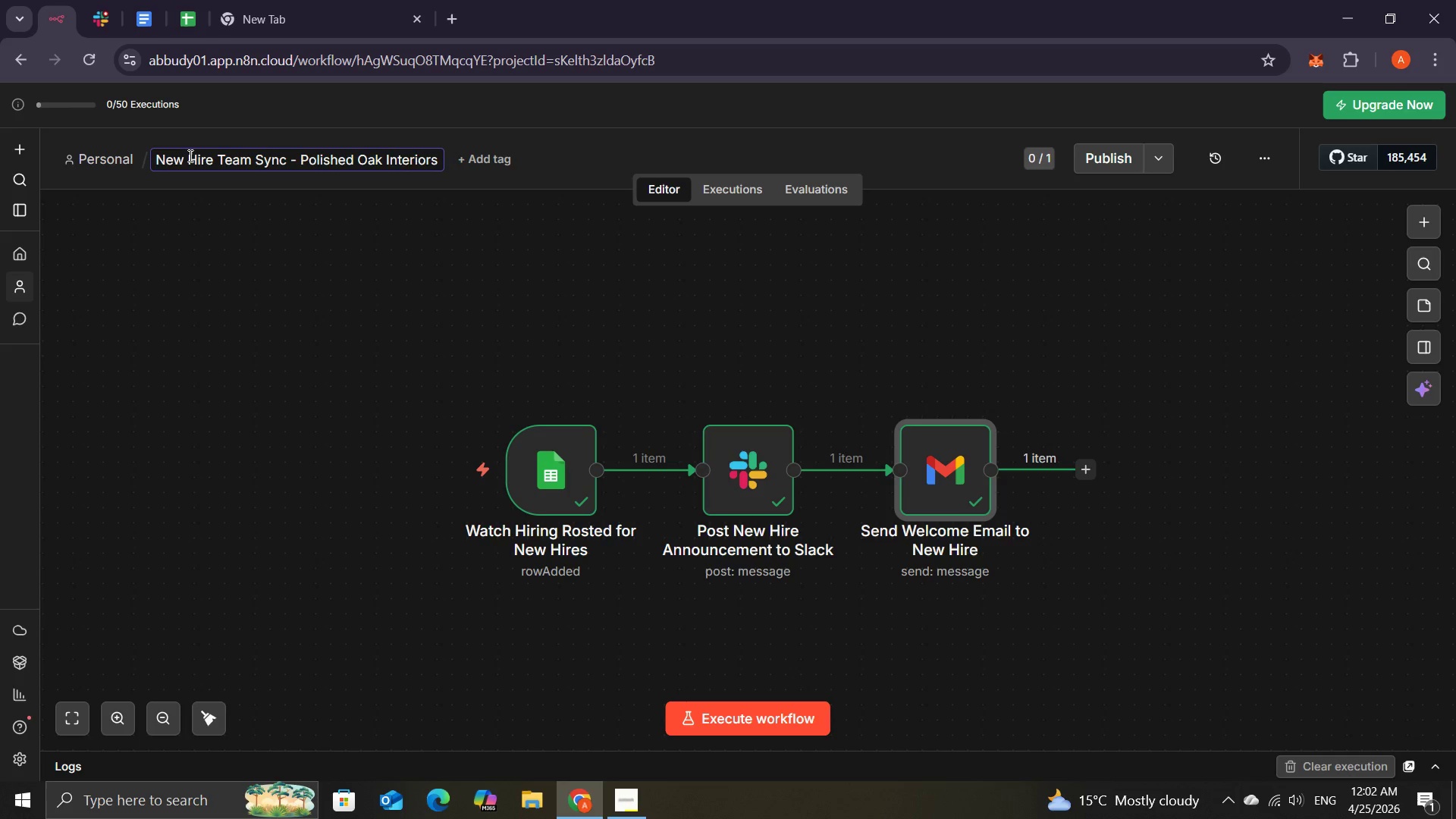 
key(Enter)
 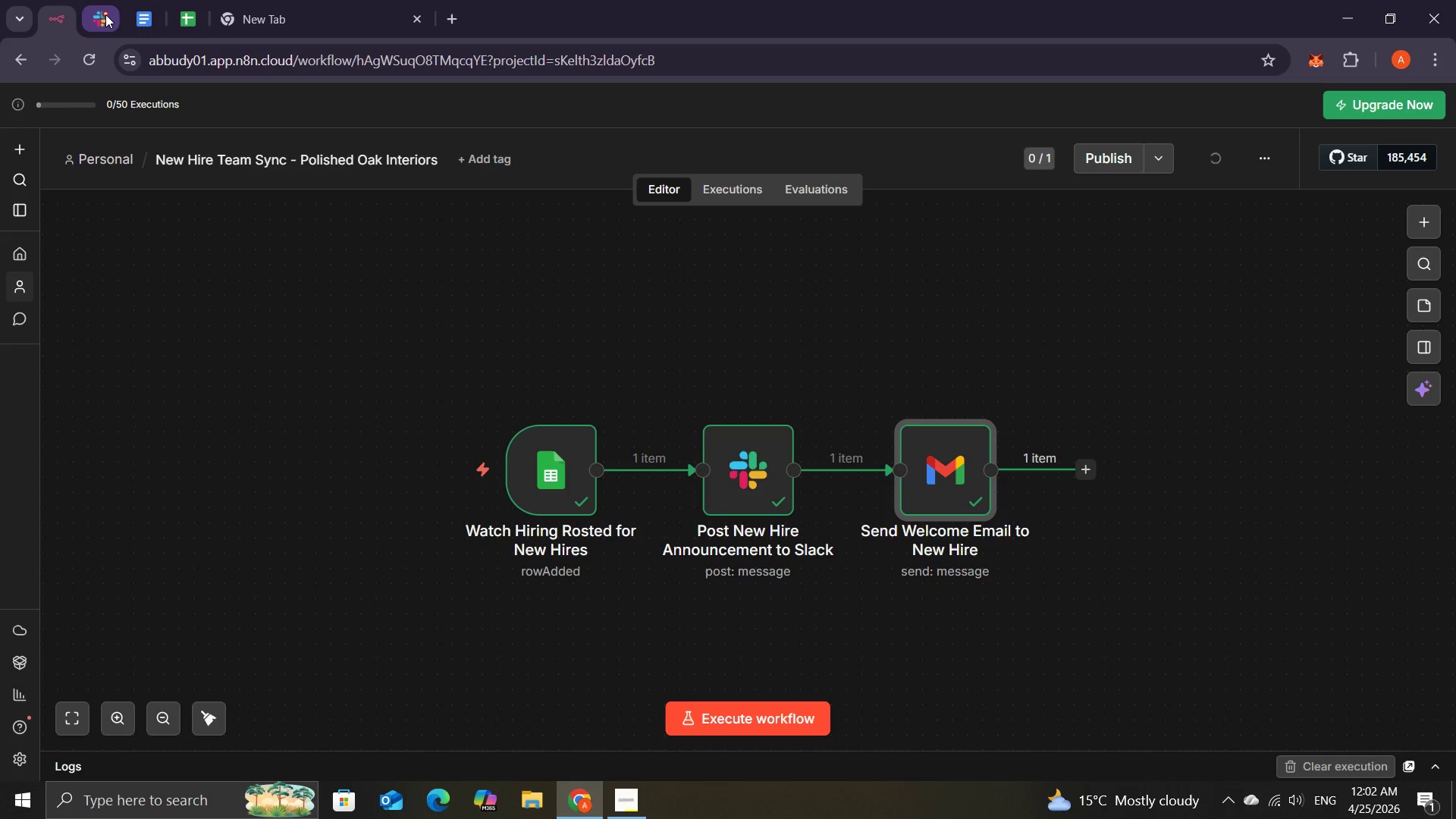 
left_click([105, 14])
 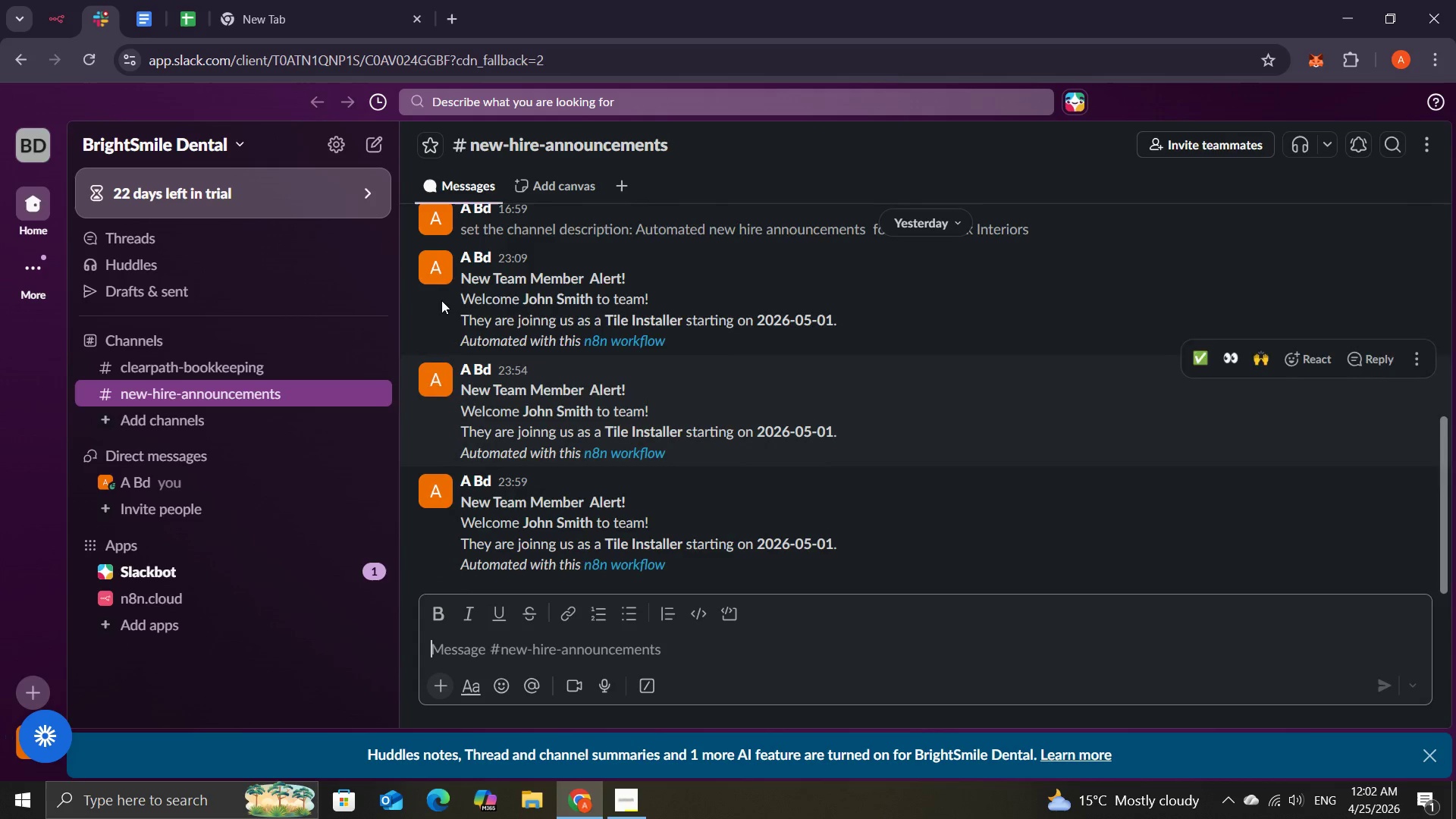 
wait(7.67)
 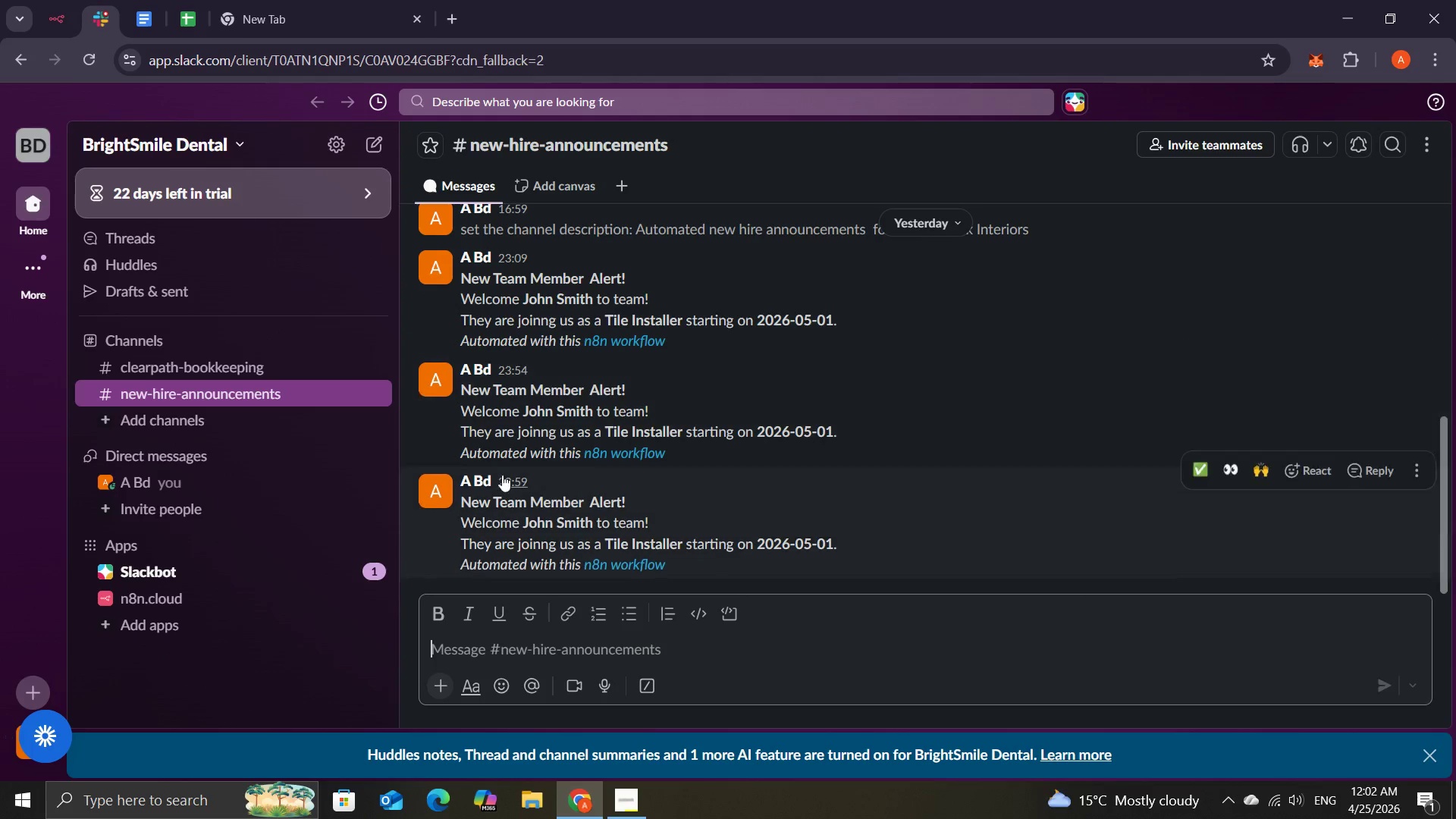 
left_click([141, 11])
 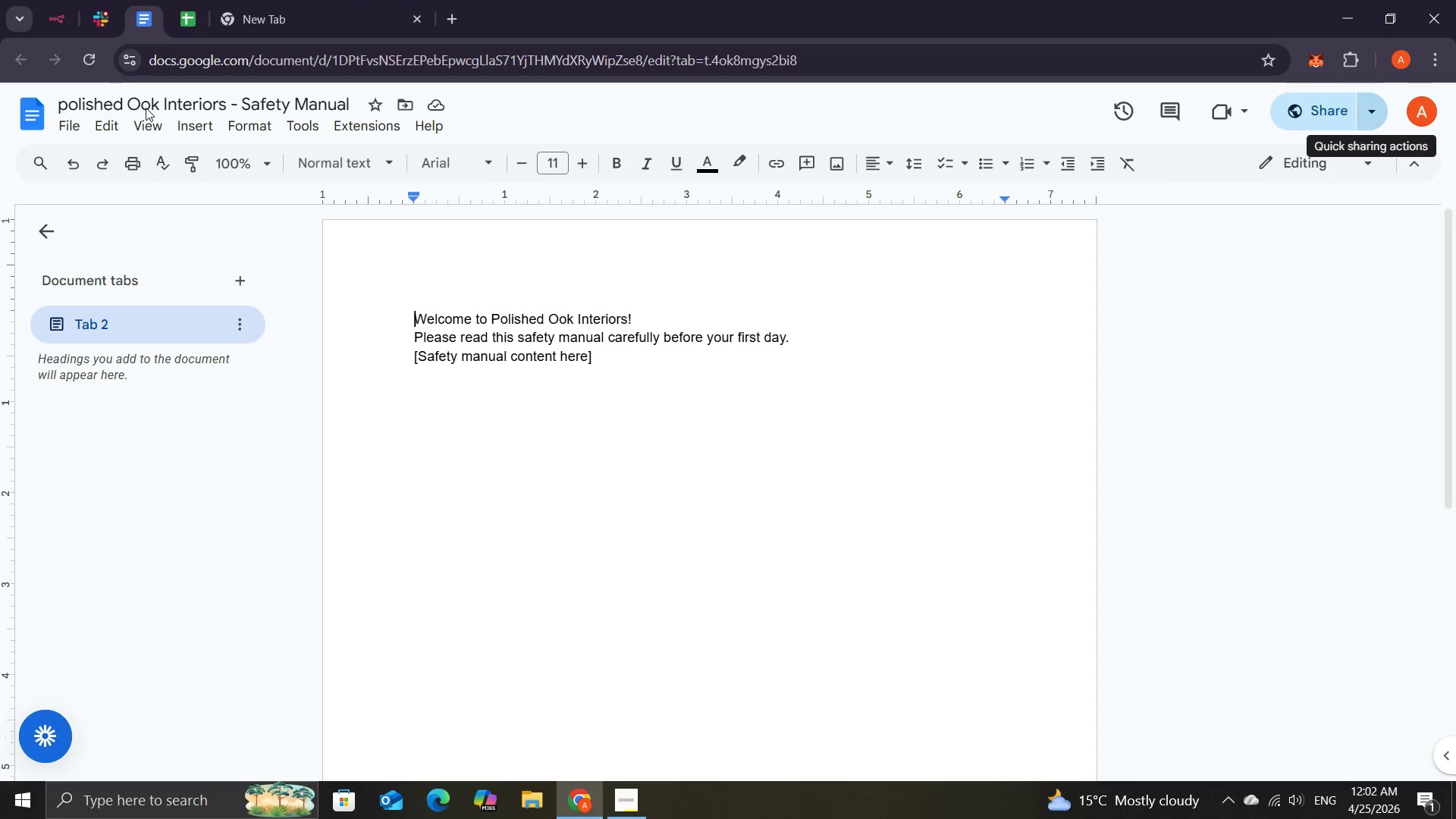 
left_click([151, 105])
 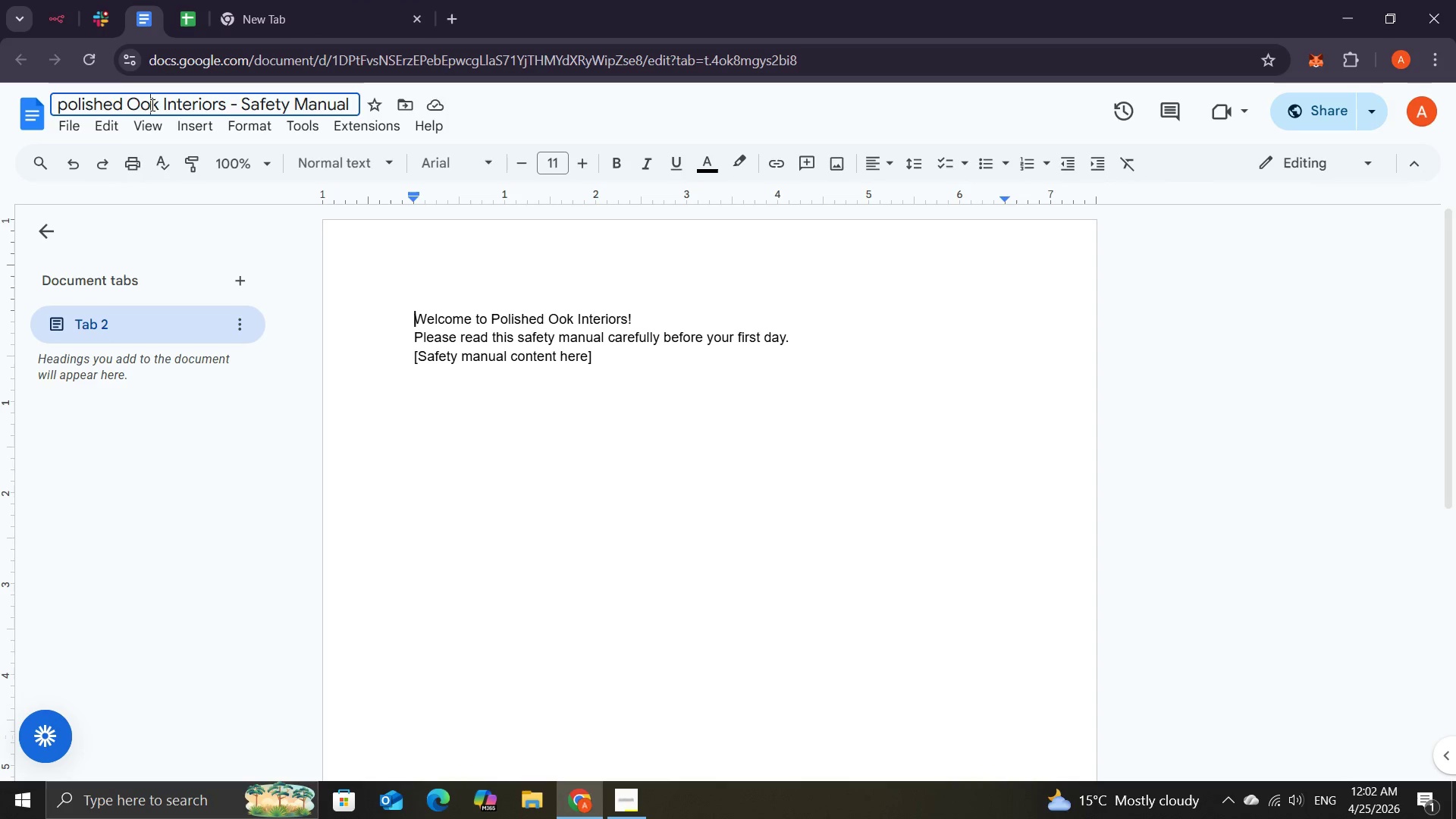 
key(Backspace)
 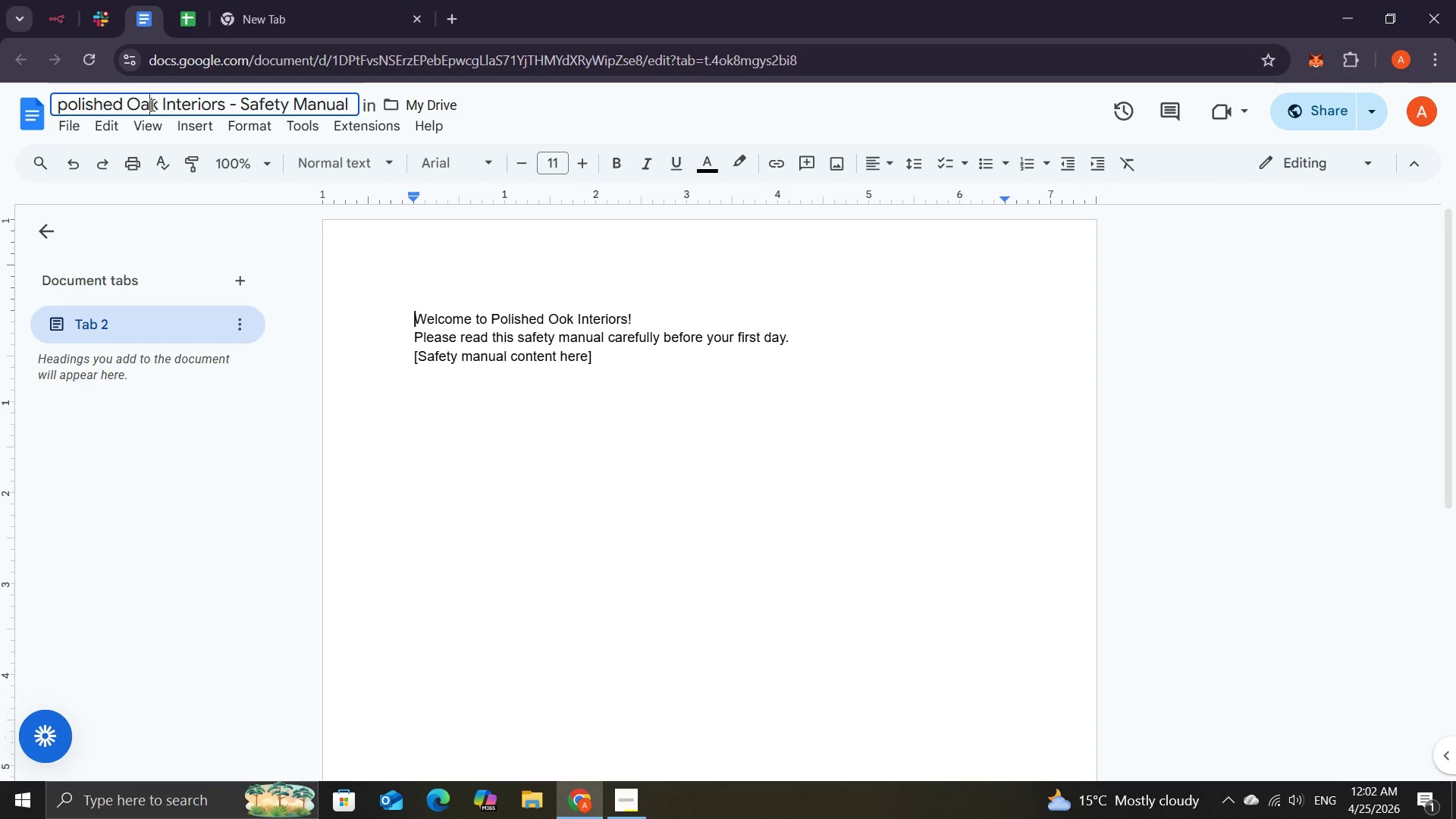 
key(A)
 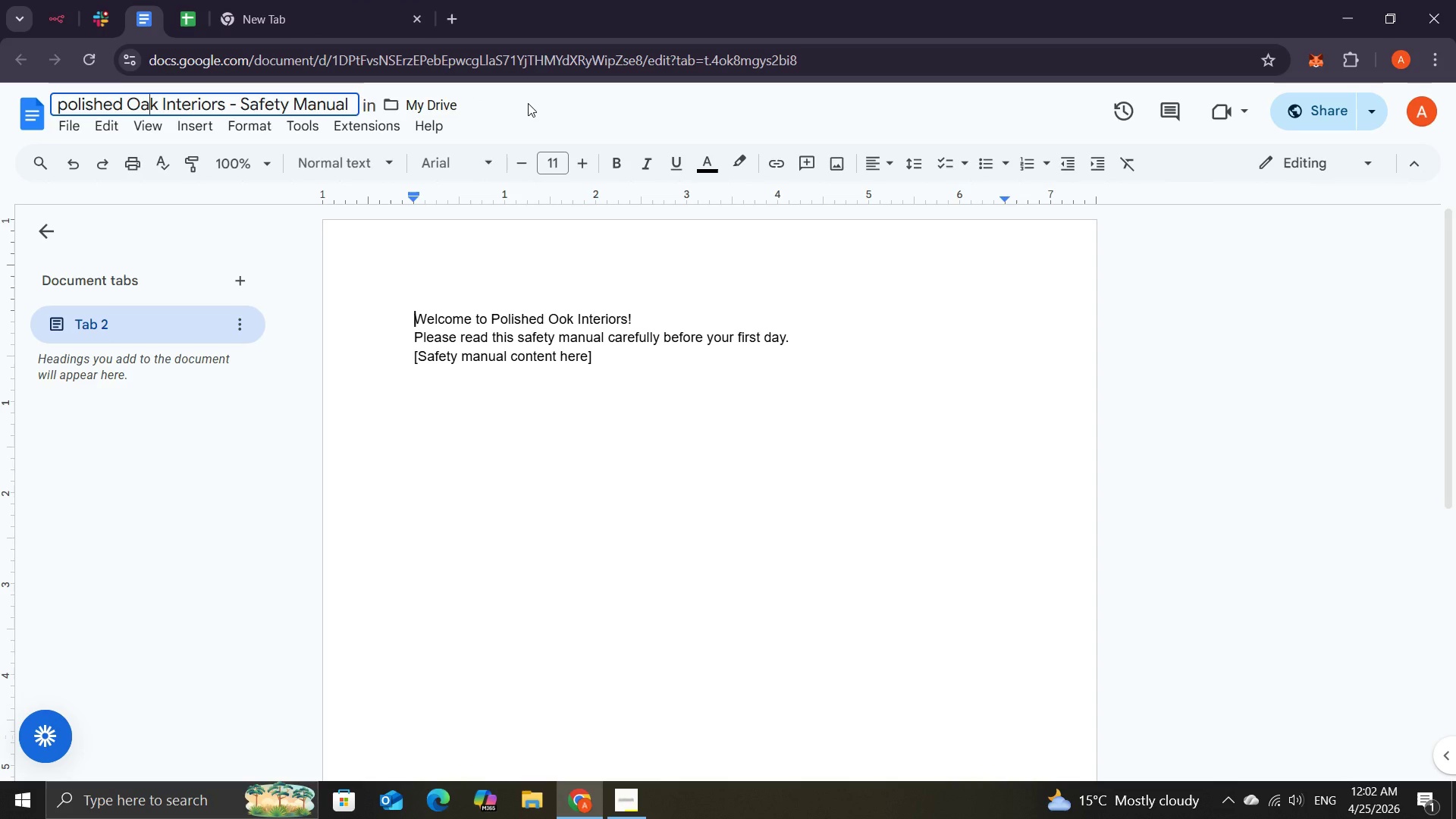 
left_click([526, 103])
 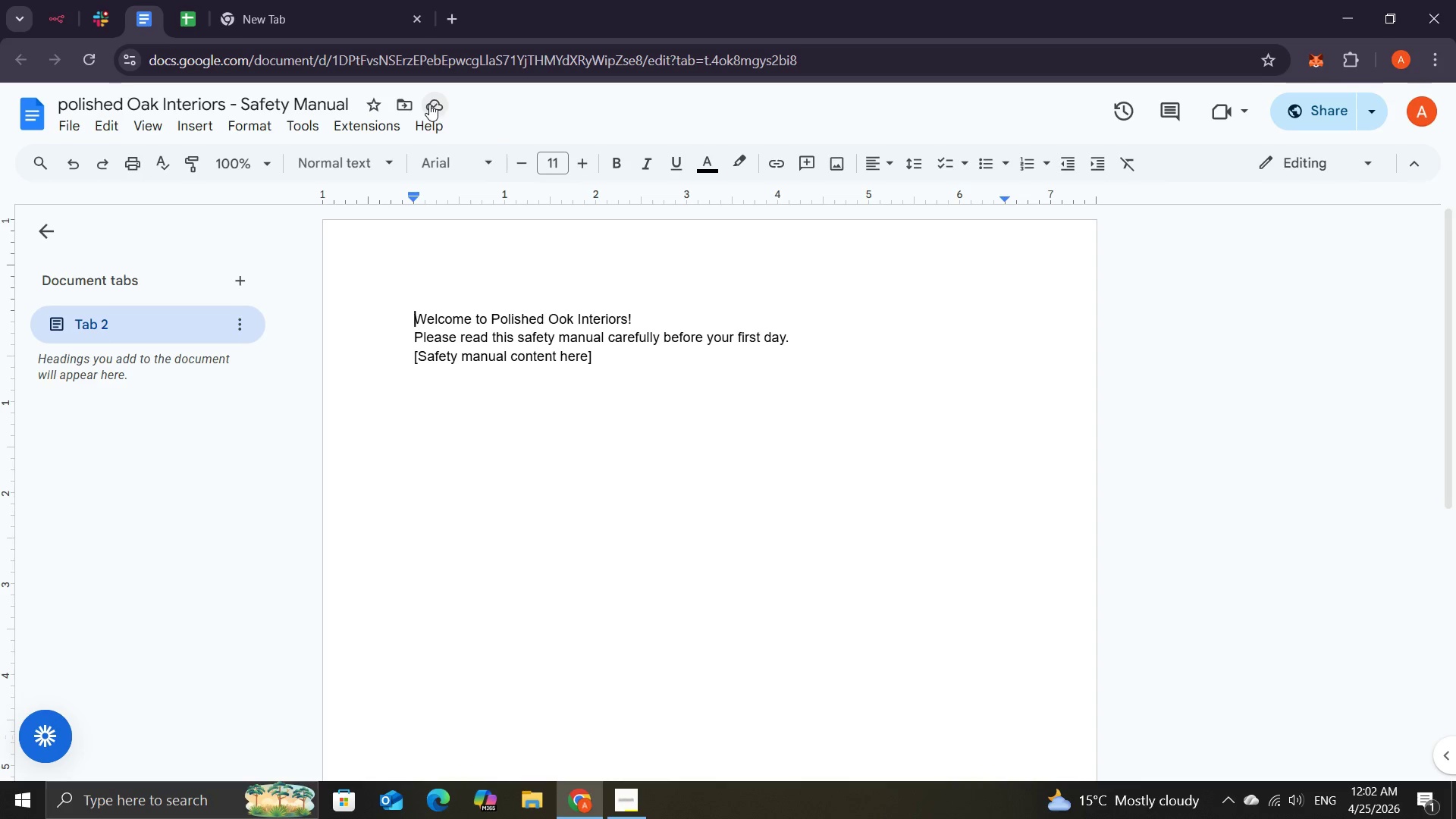 
left_click([435, 104])
 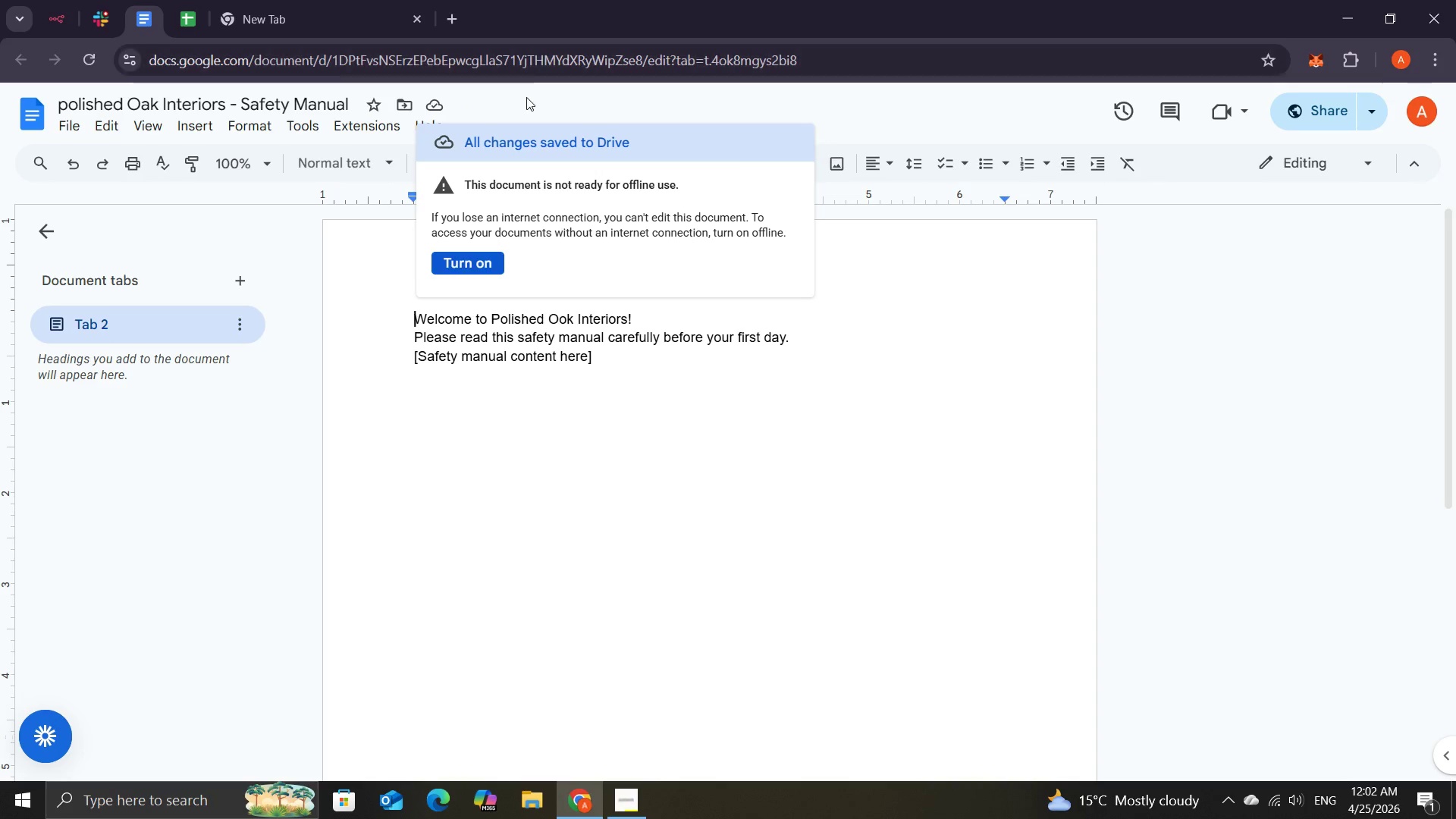 
left_click([523, 99])
 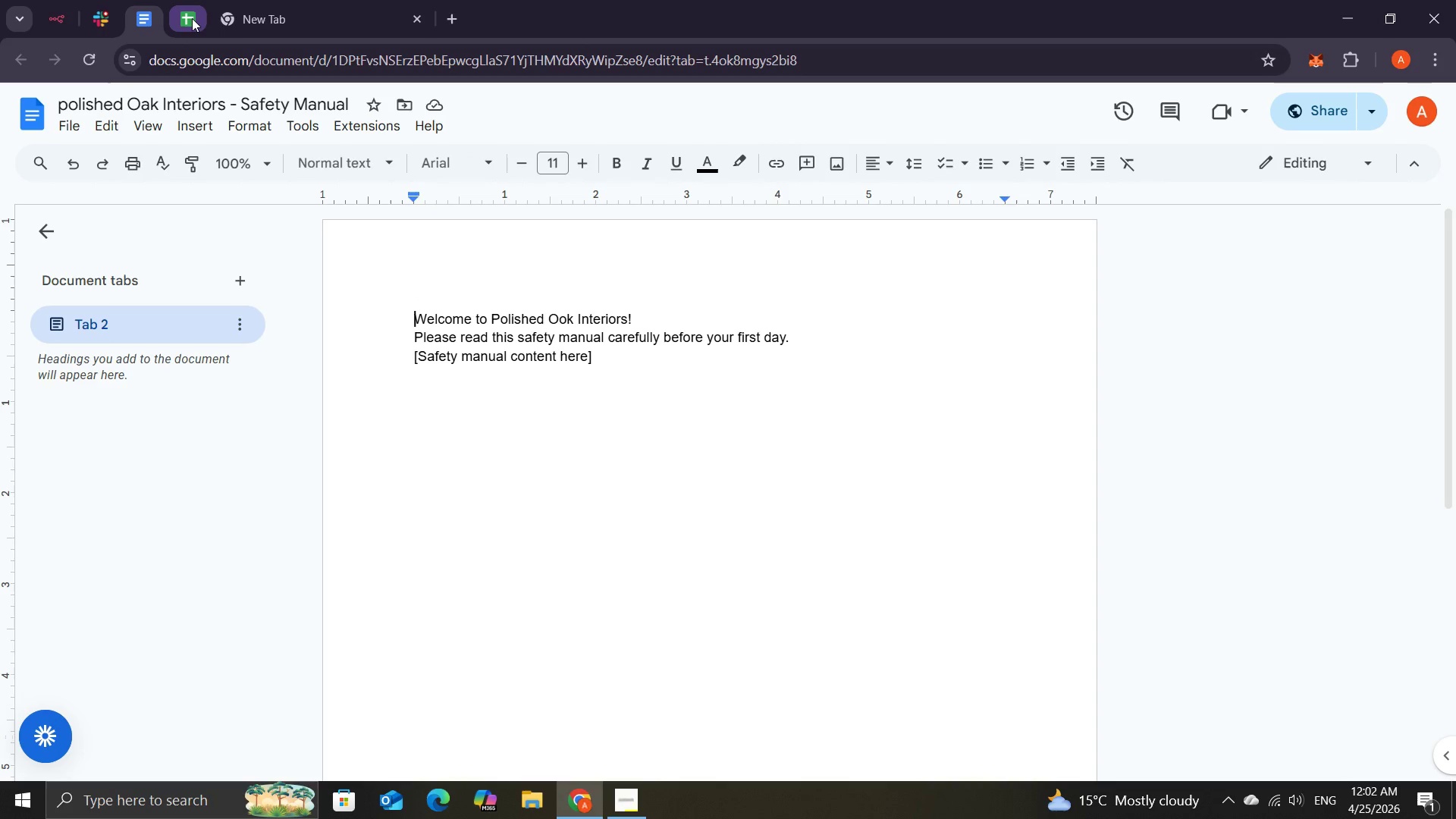 
left_click([192, 18])
 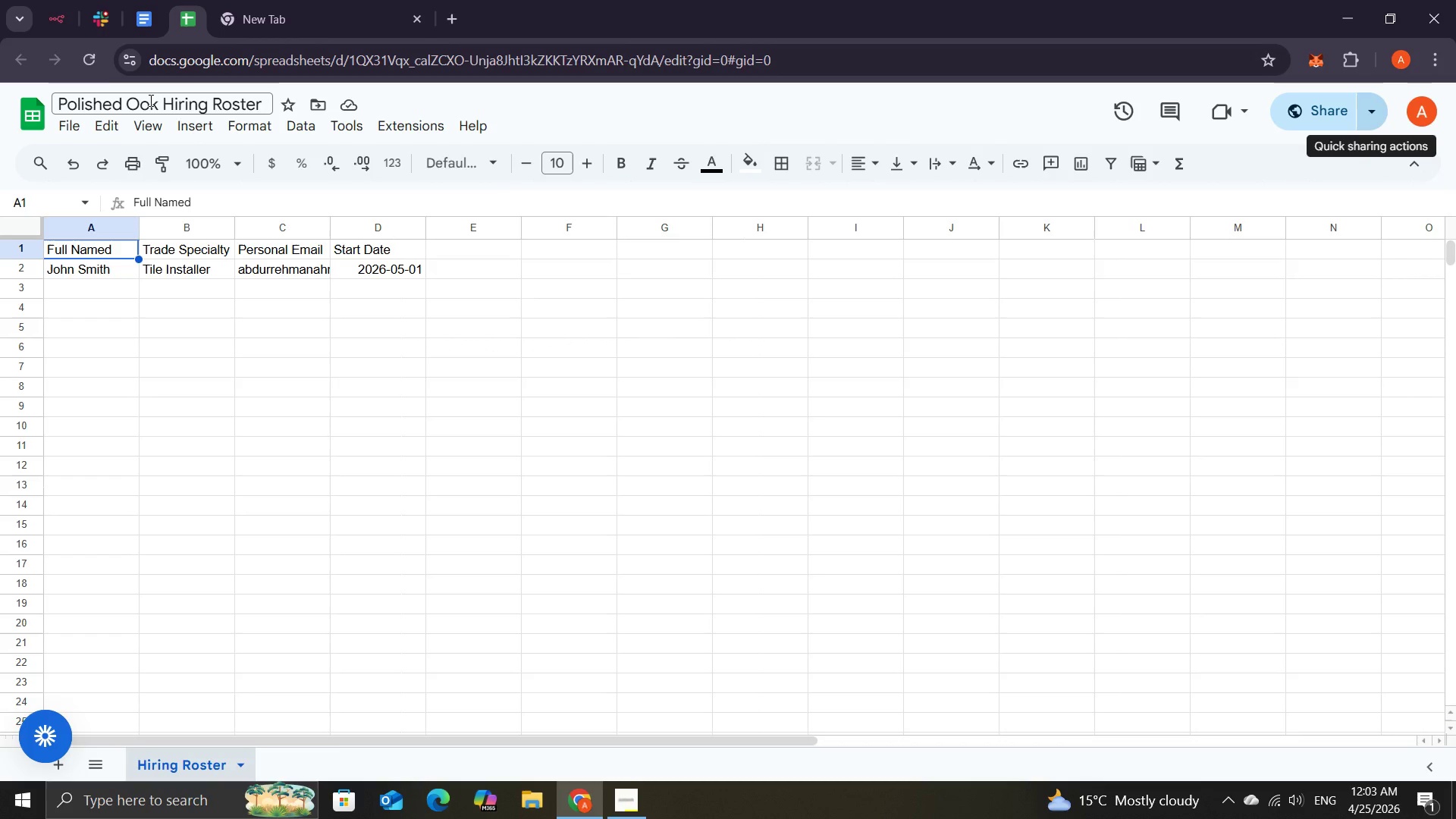 
left_click([149, 99])
 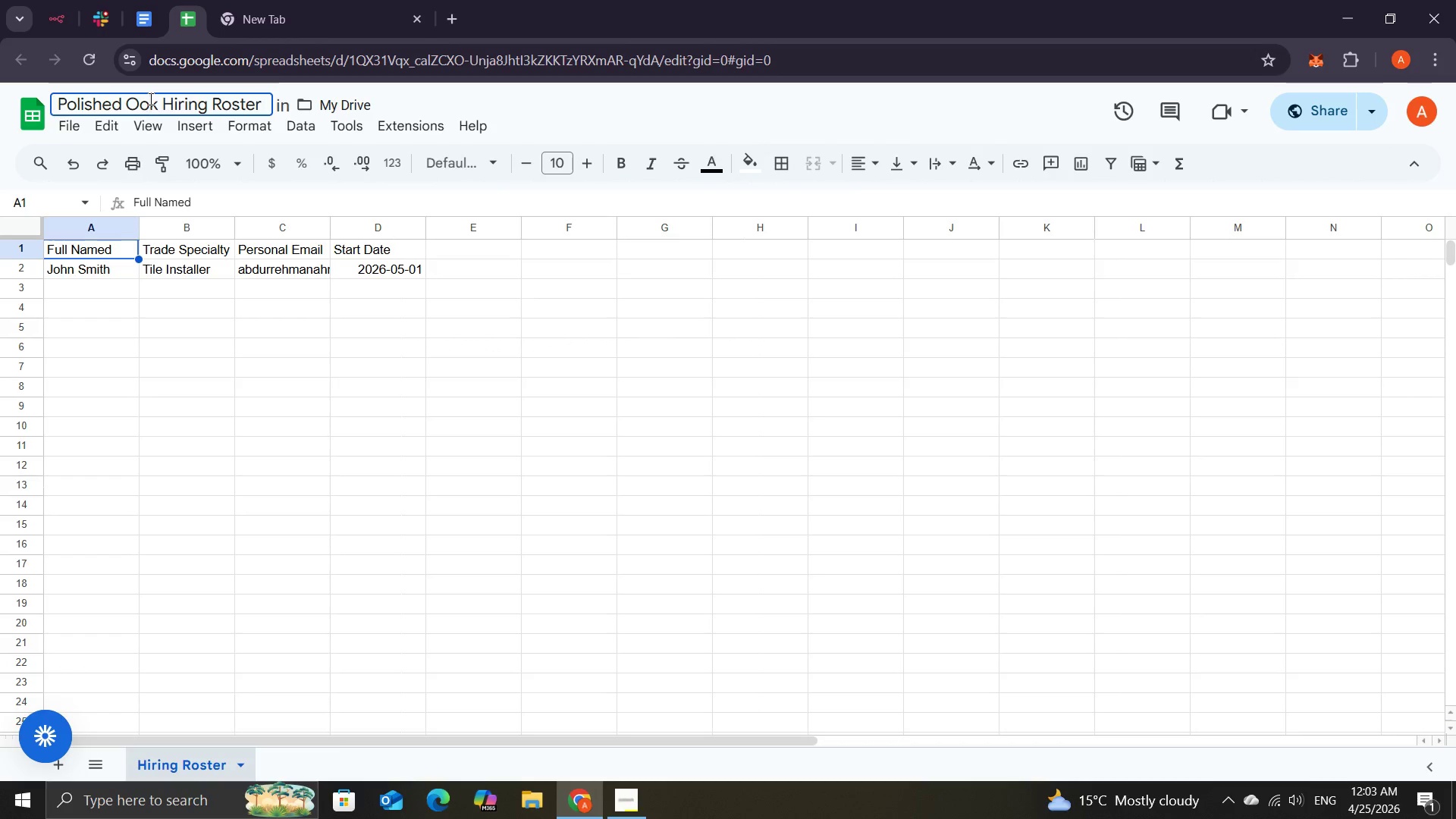 
key(Backspace)
 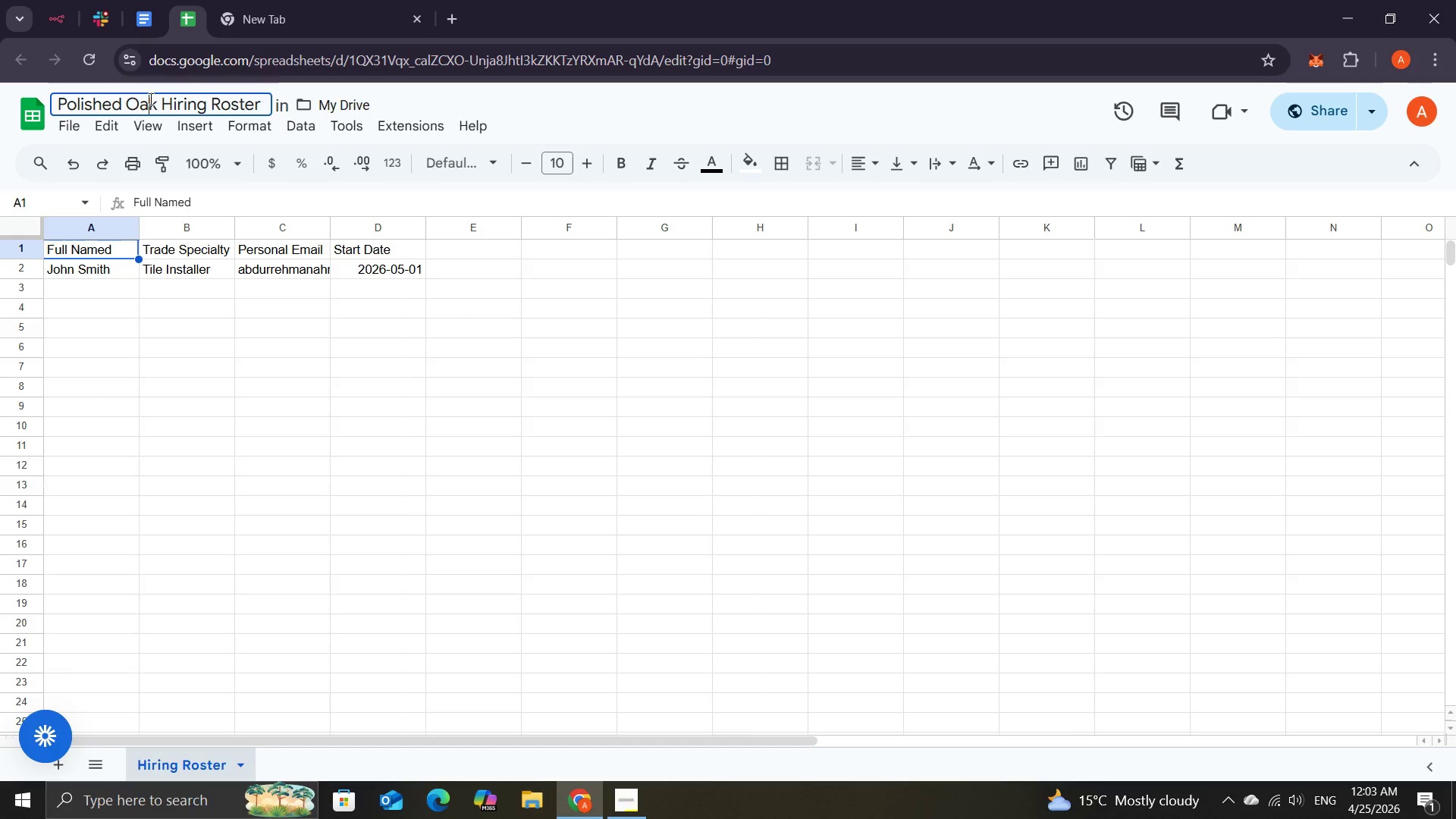 
key(A)
 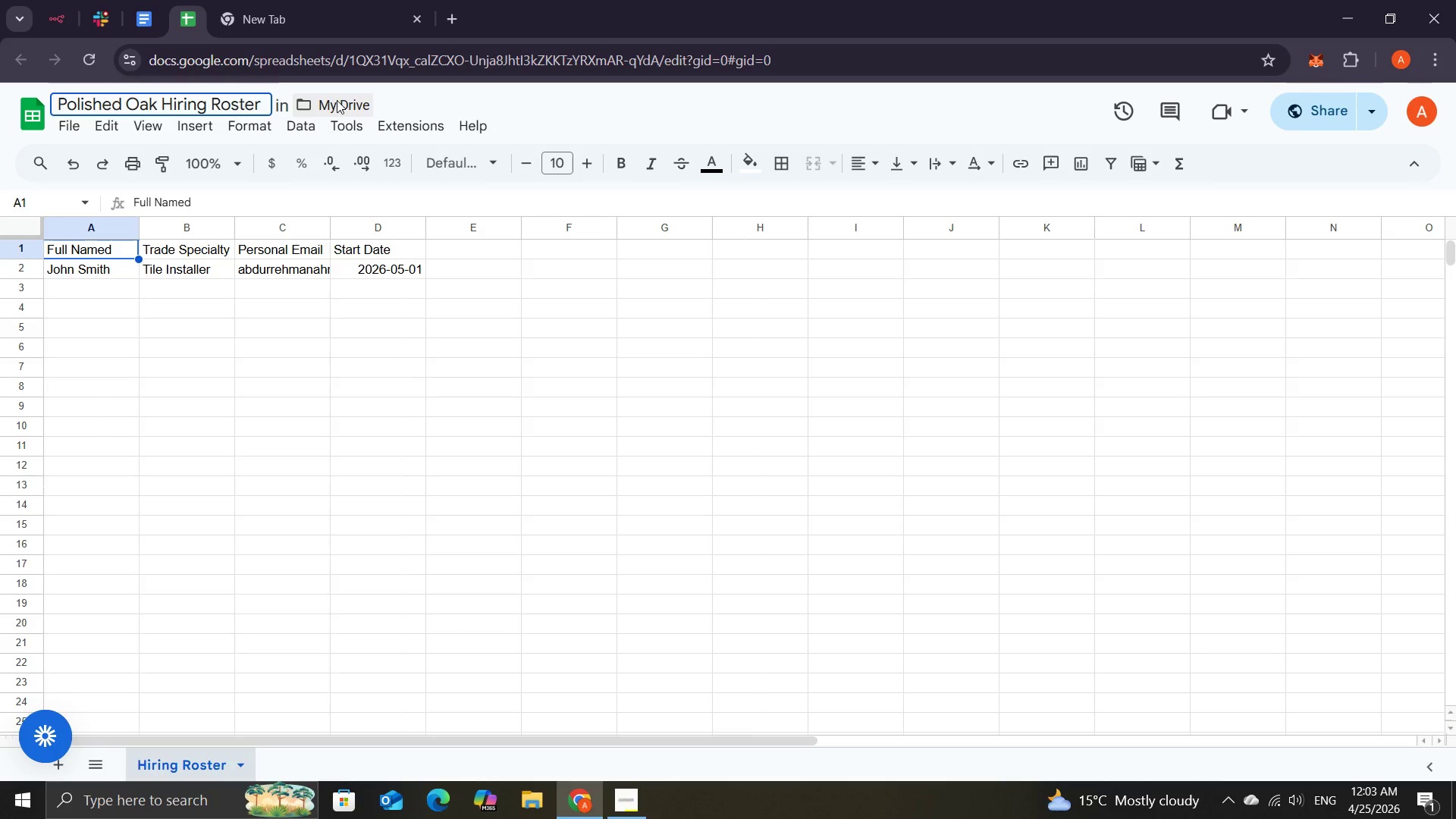 
wait(6.25)
 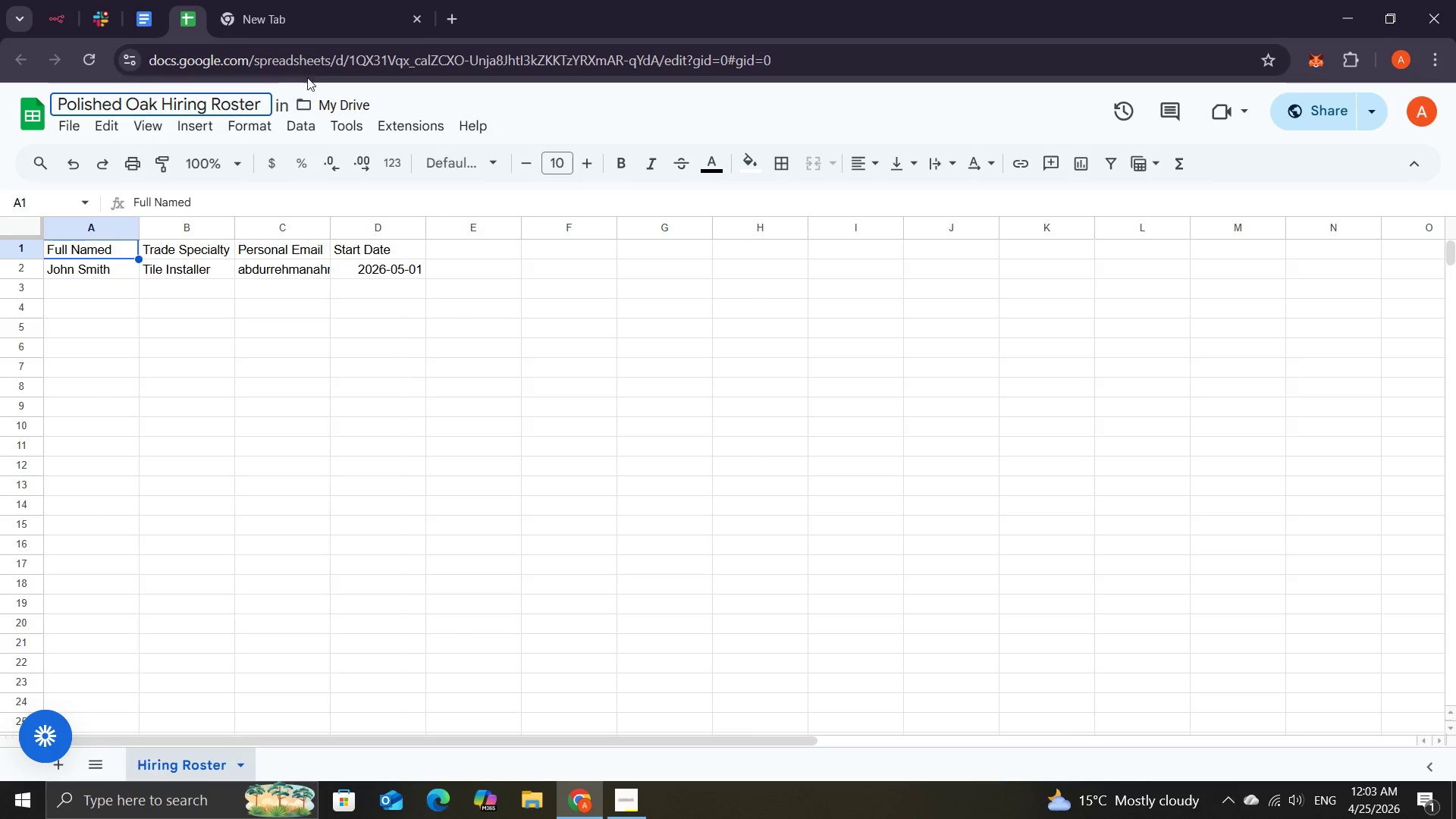 
left_click([460, 99])
 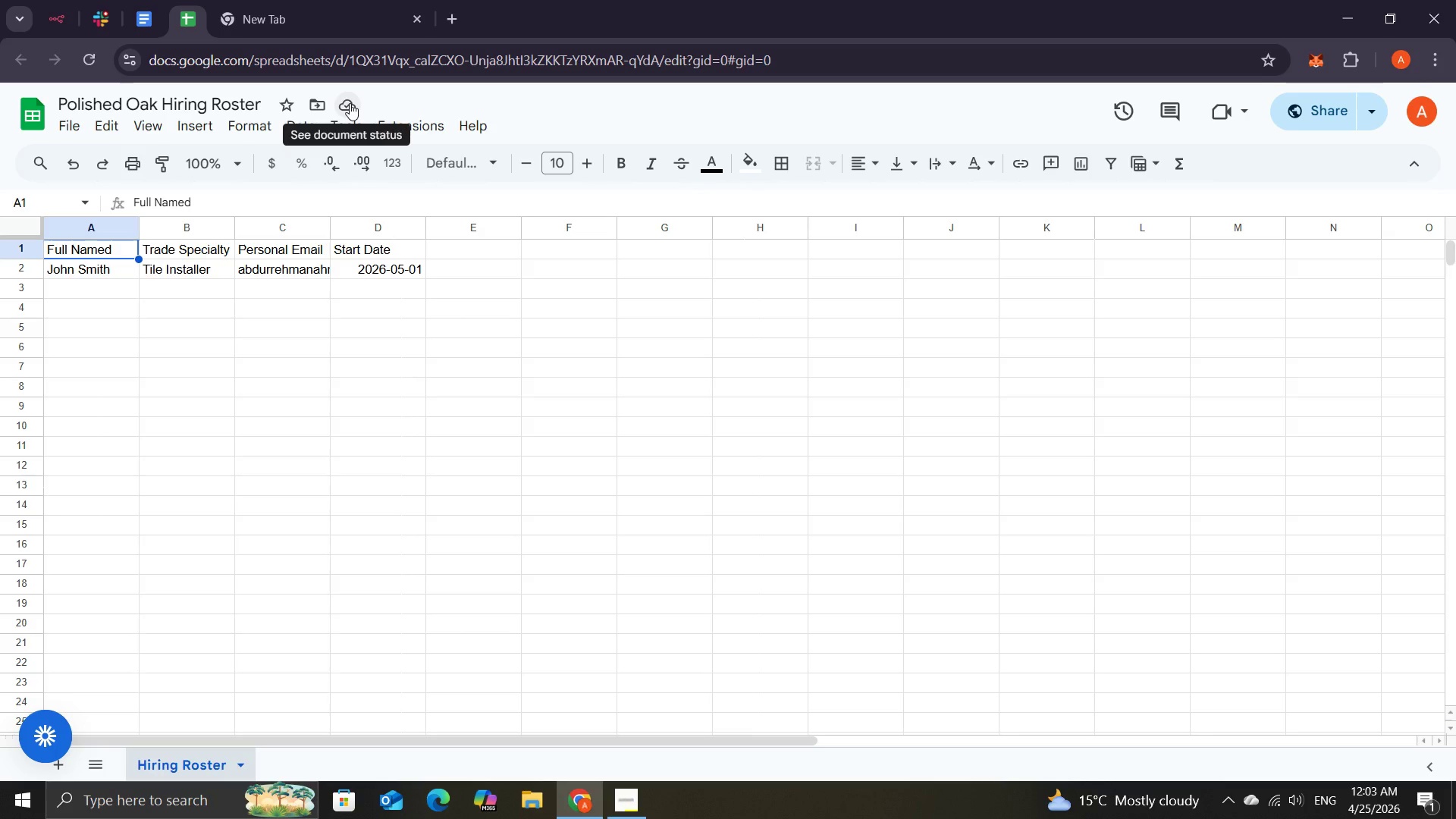 
left_click([350, 103])
 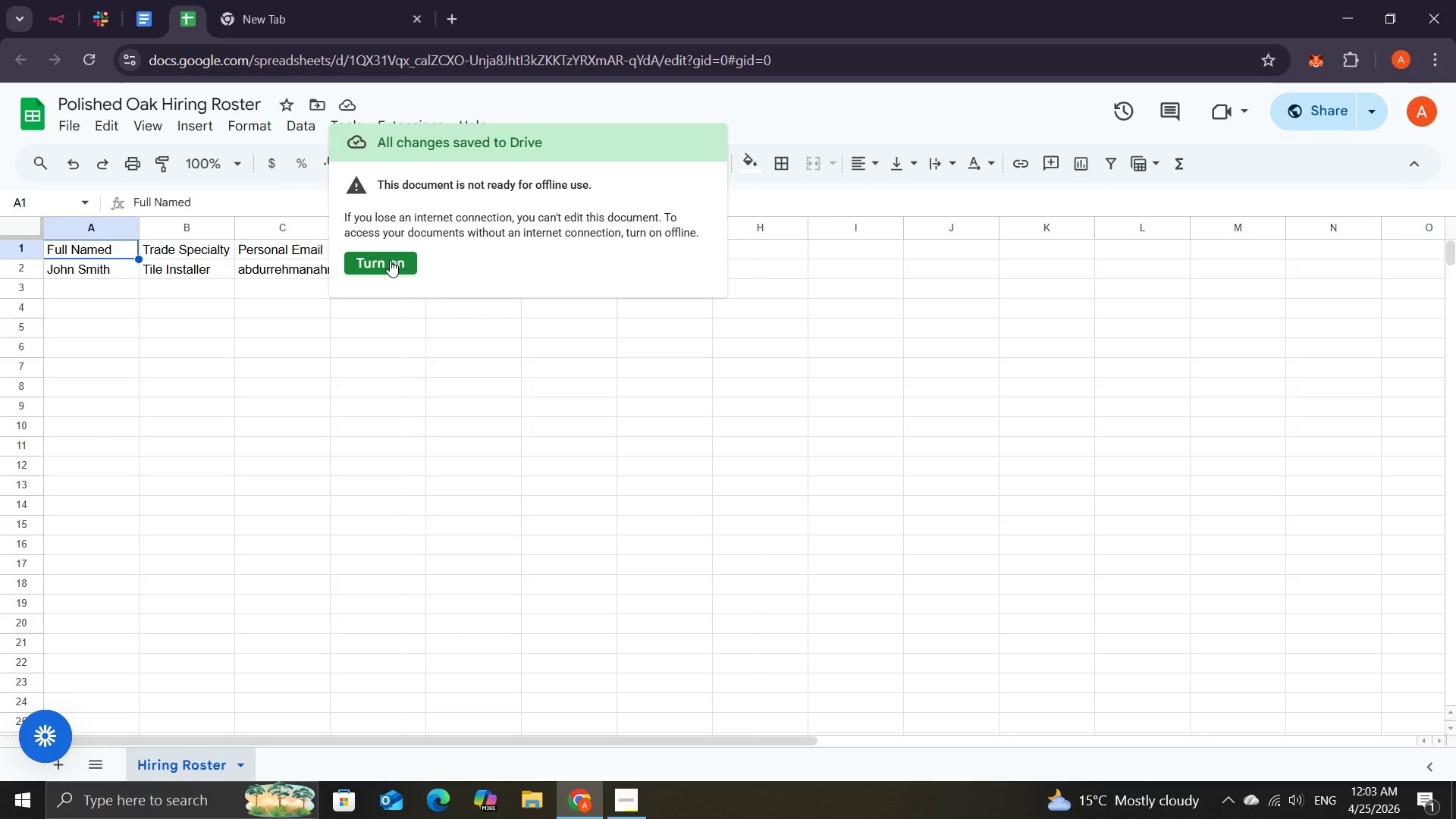 
wait(16.61)
 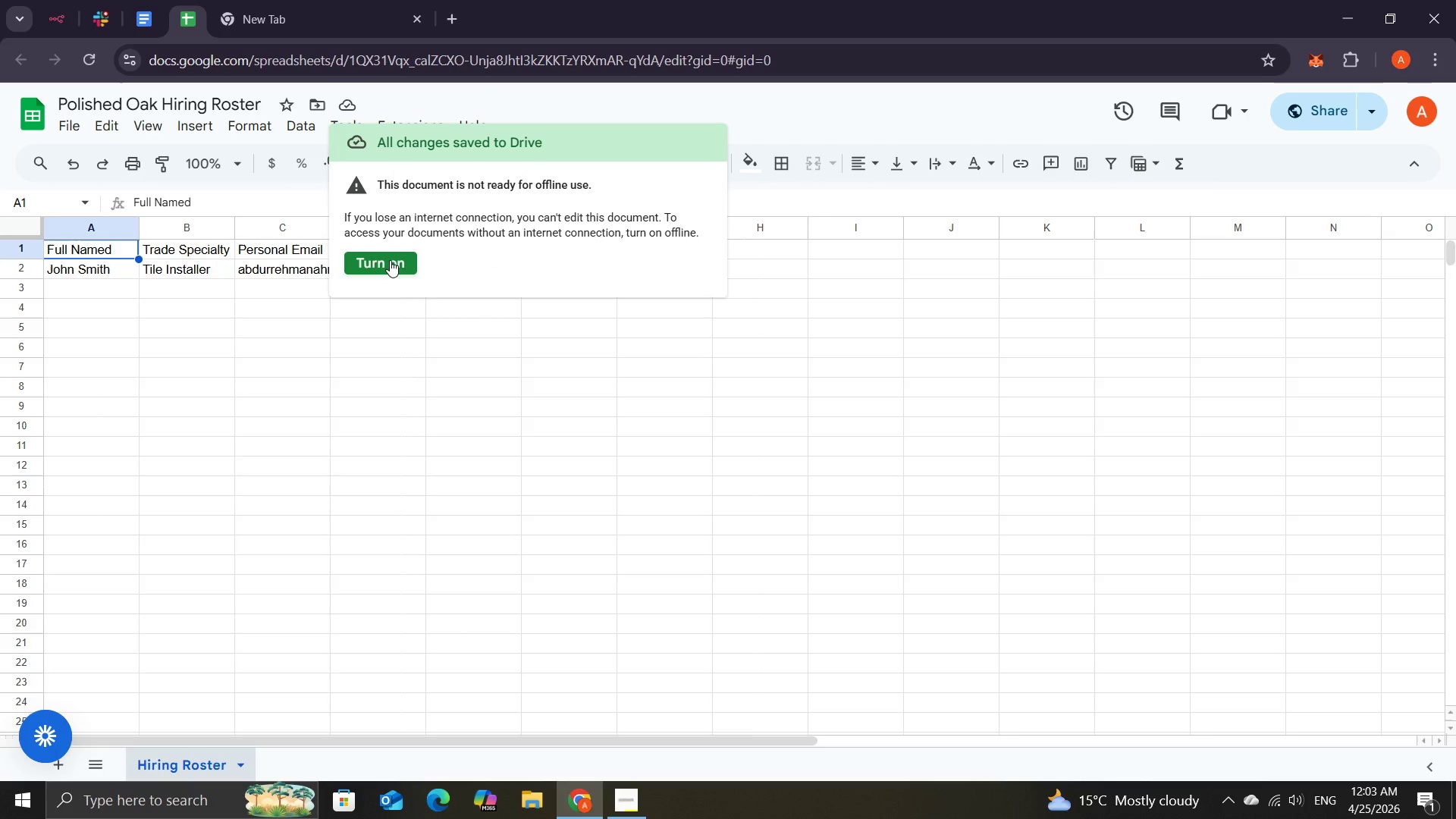 
left_click([453, 111])
 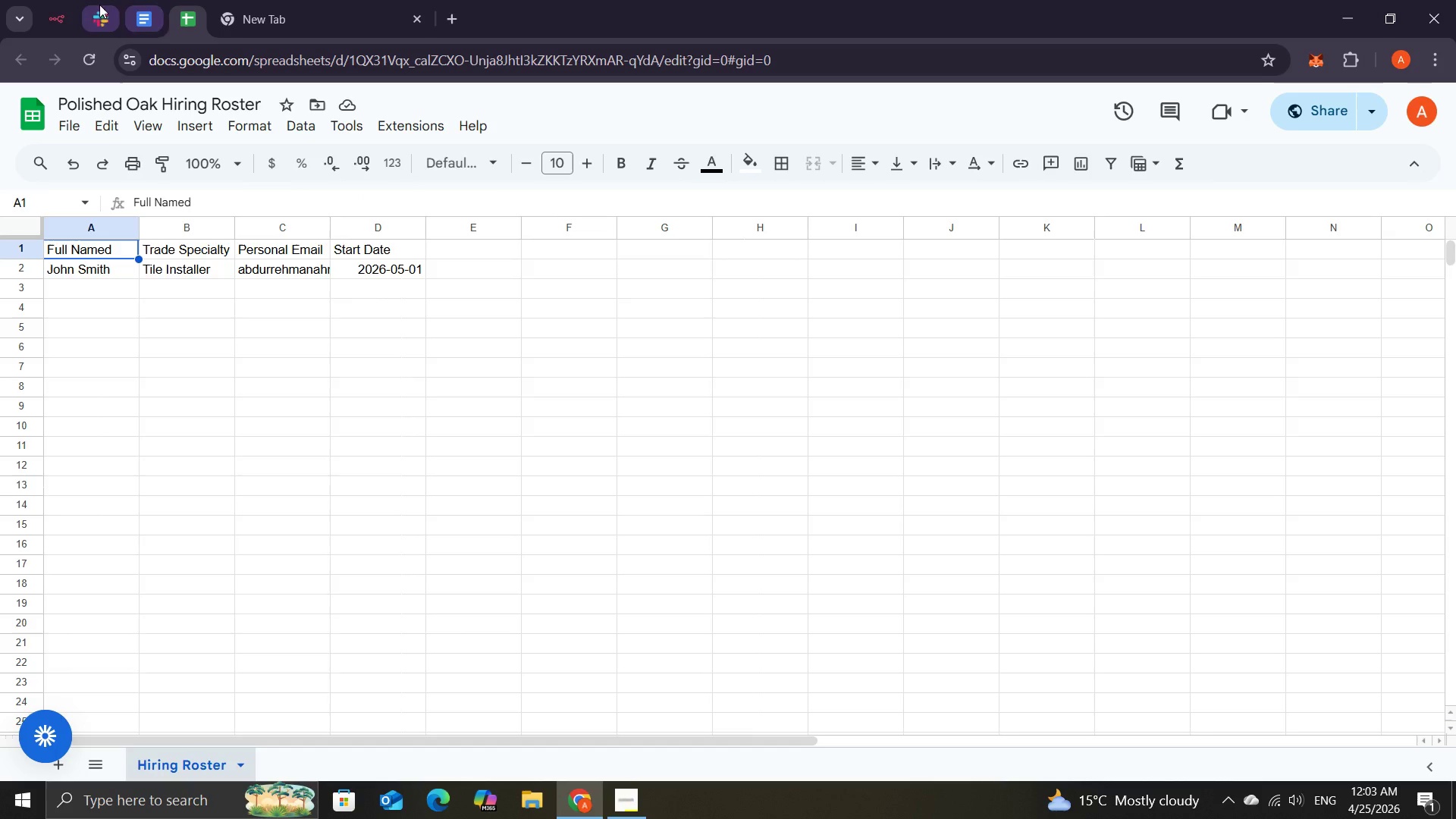 
left_click([66, 13])
 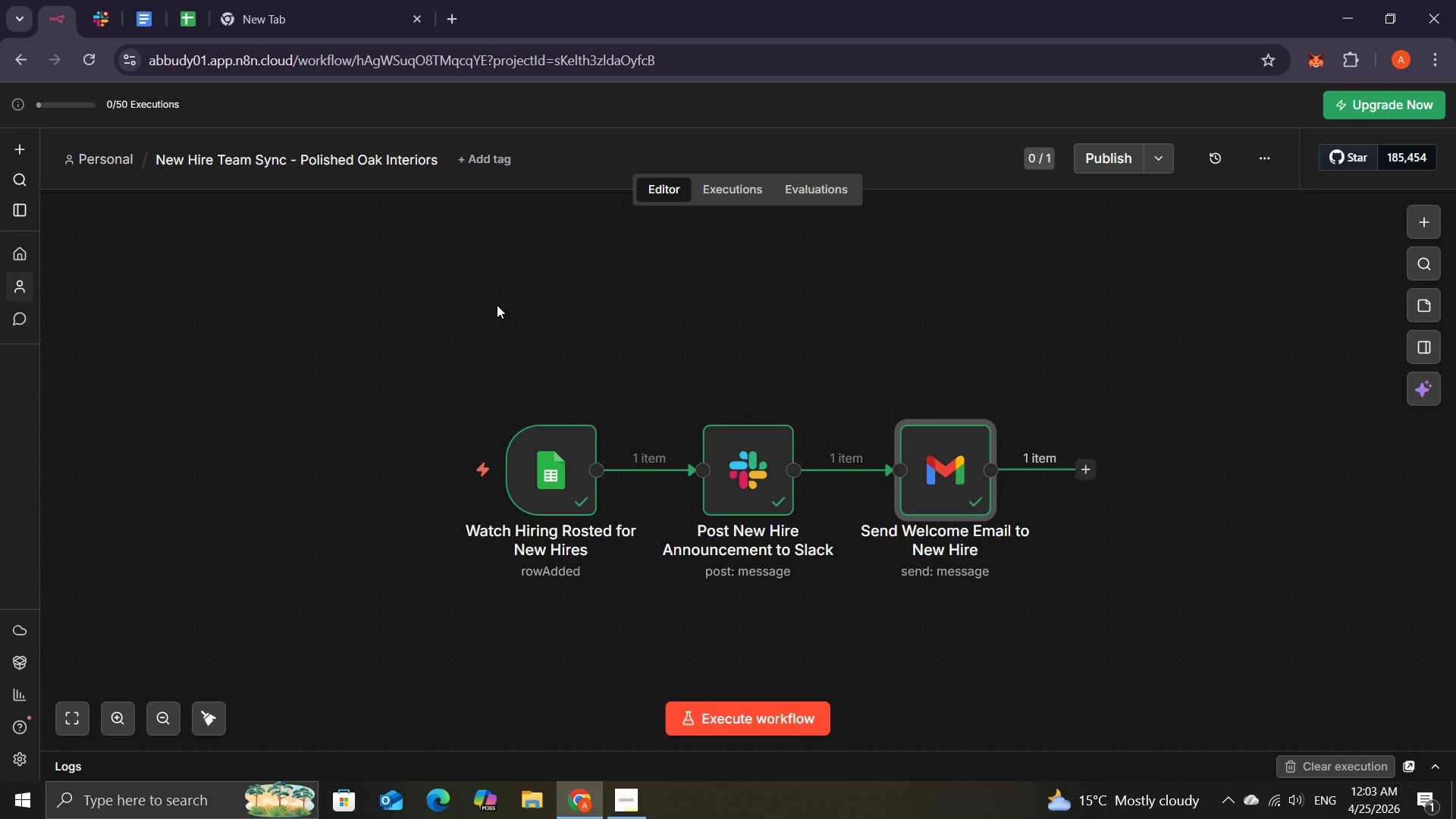 